 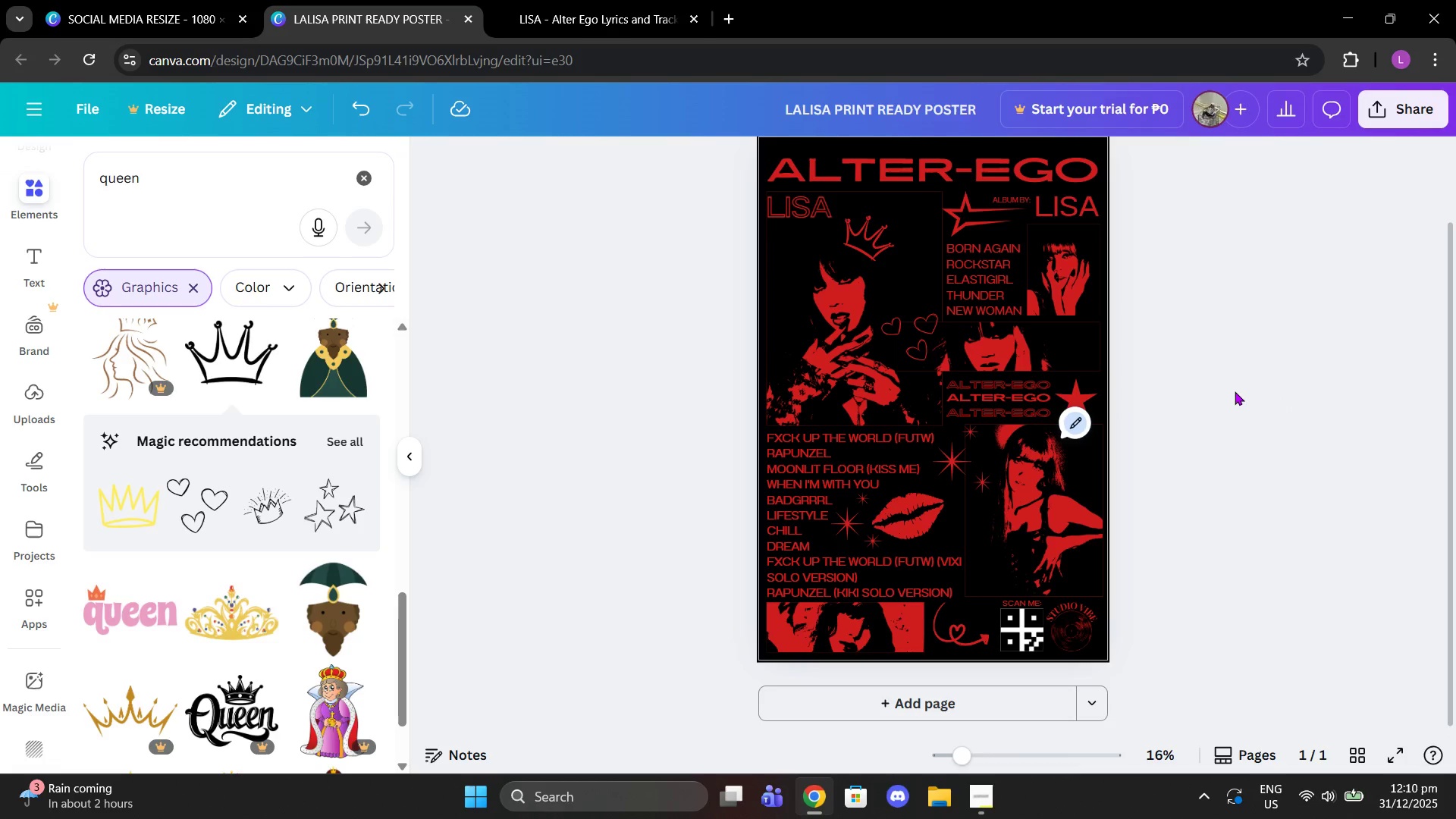 
left_click_drag(start_coordinate=[908, 339], to_coordinate=[908, 344])
 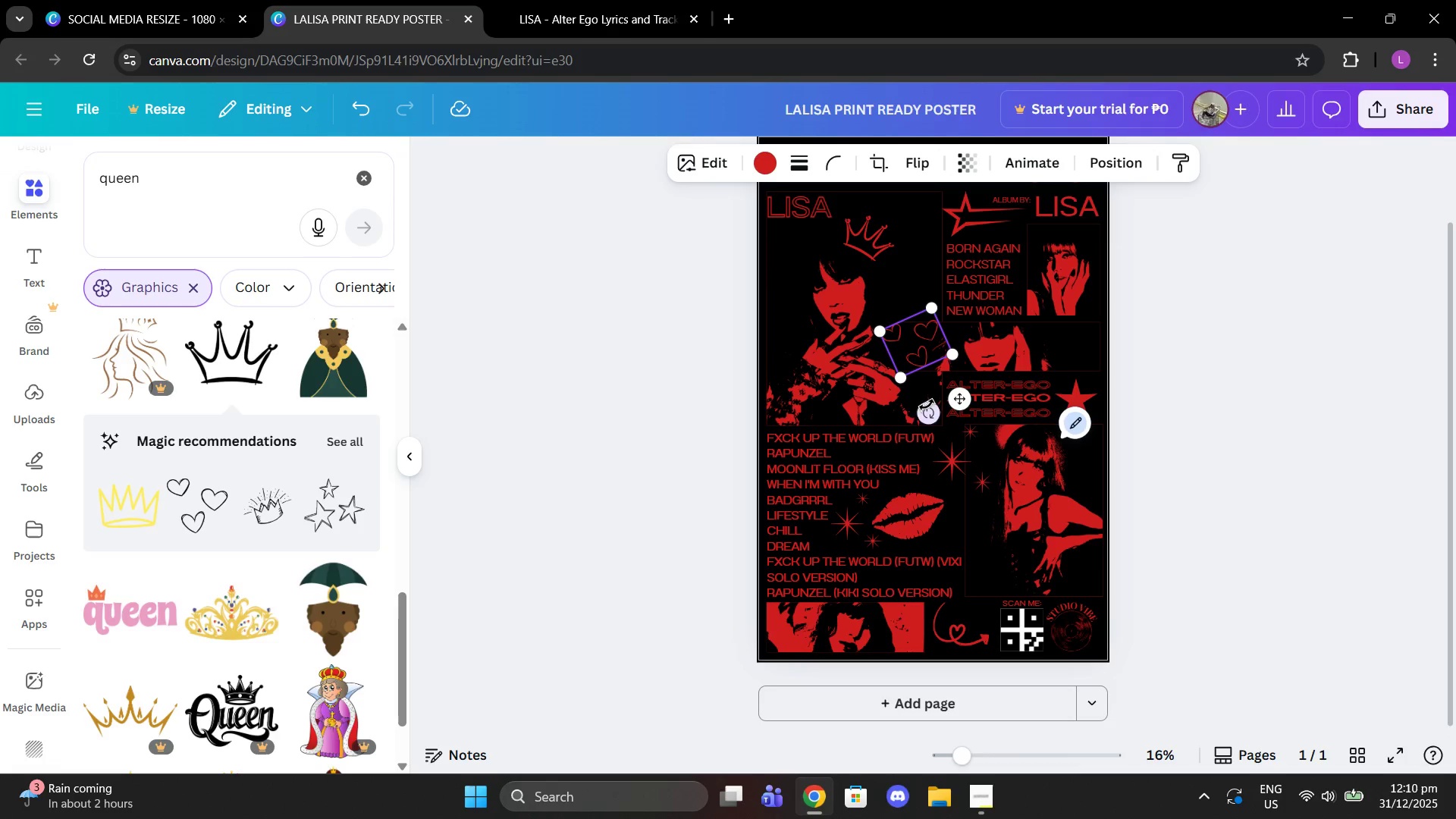 
left_click_drag(start_coordinate=[928, 406], to_coordinate=[896, 378])
 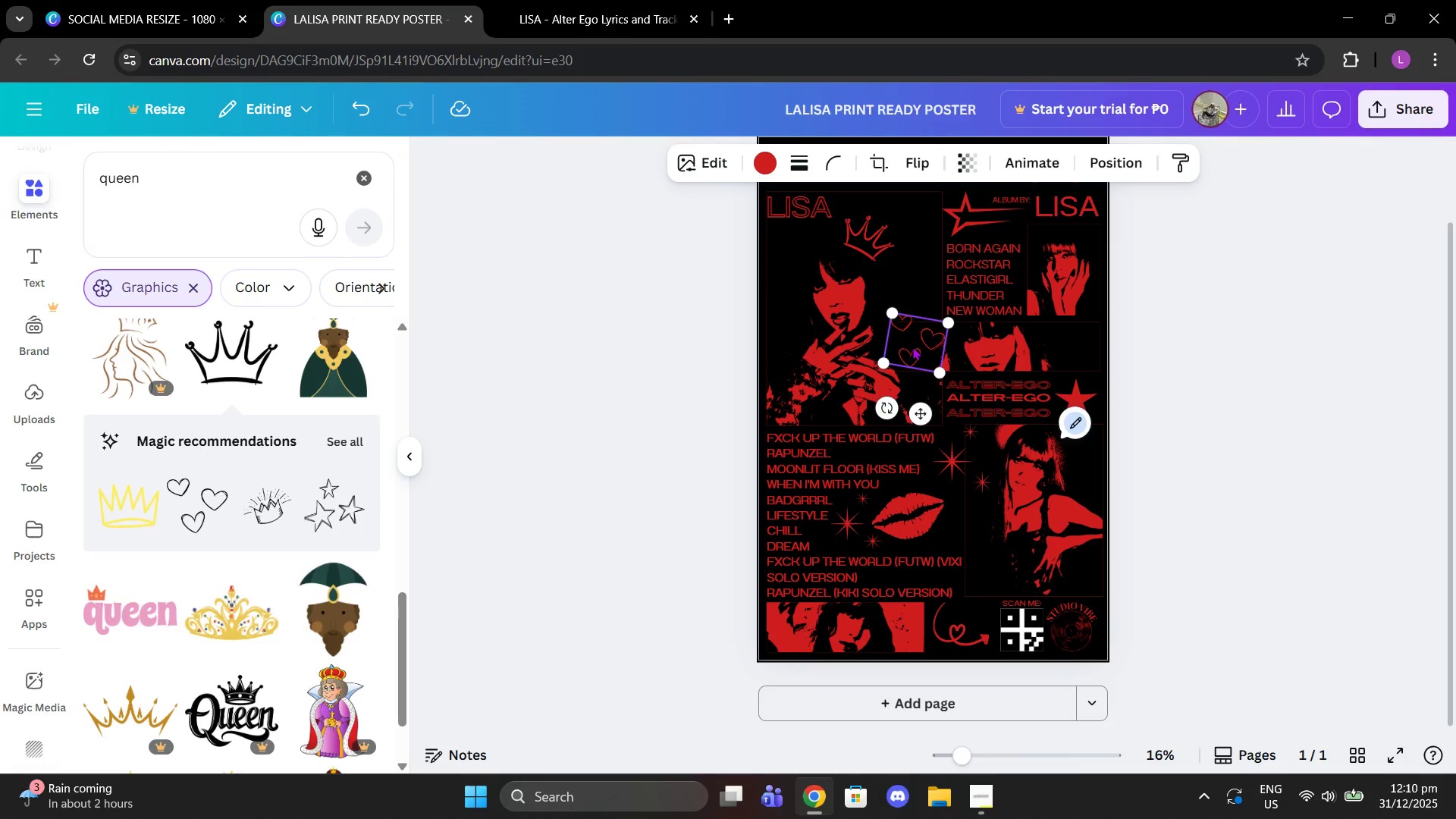 
left_click_drag(start_coordinate=[912, 347], to_coordinate=[904, 331])
 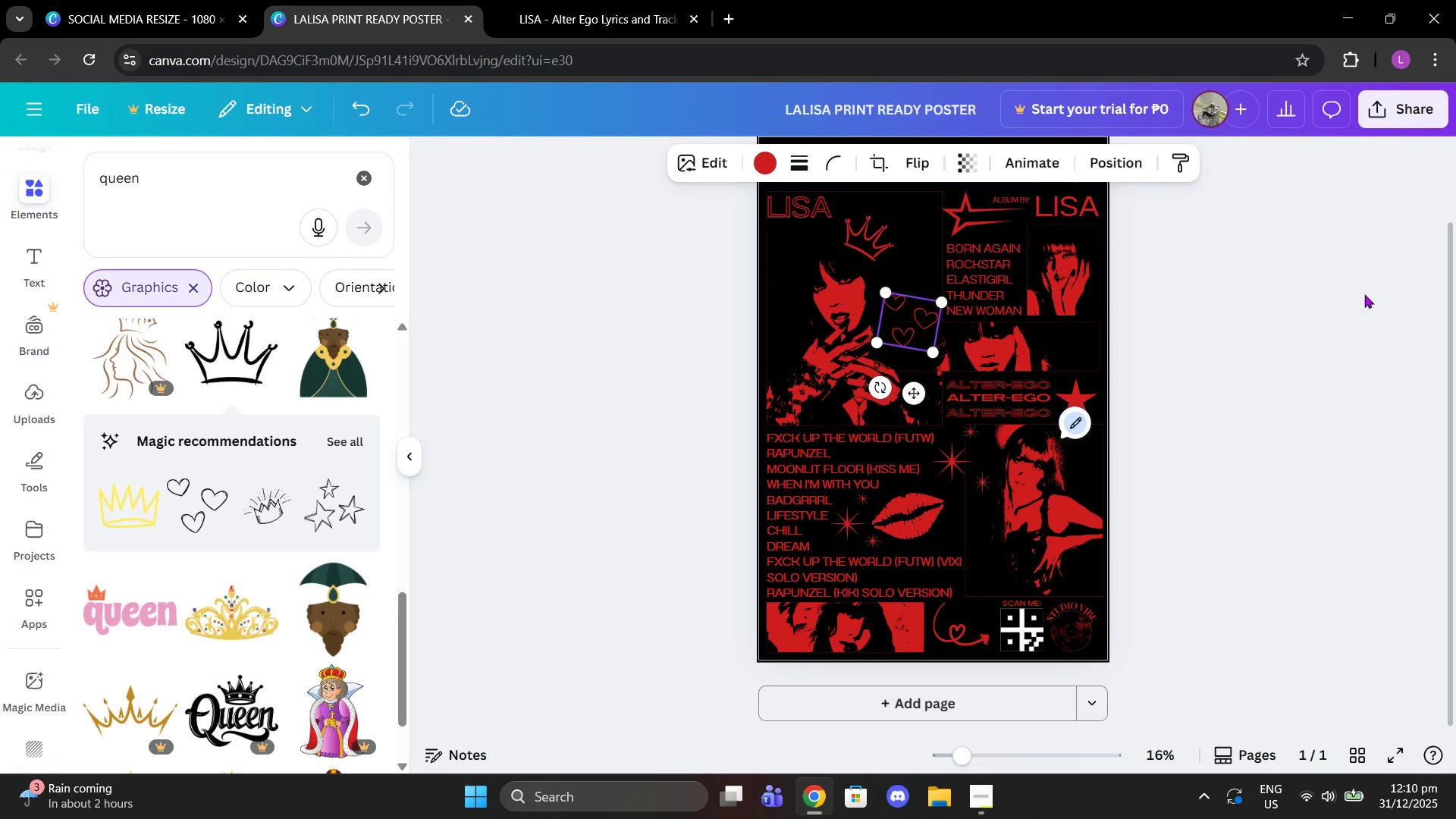 
left_click([1364, 294])
 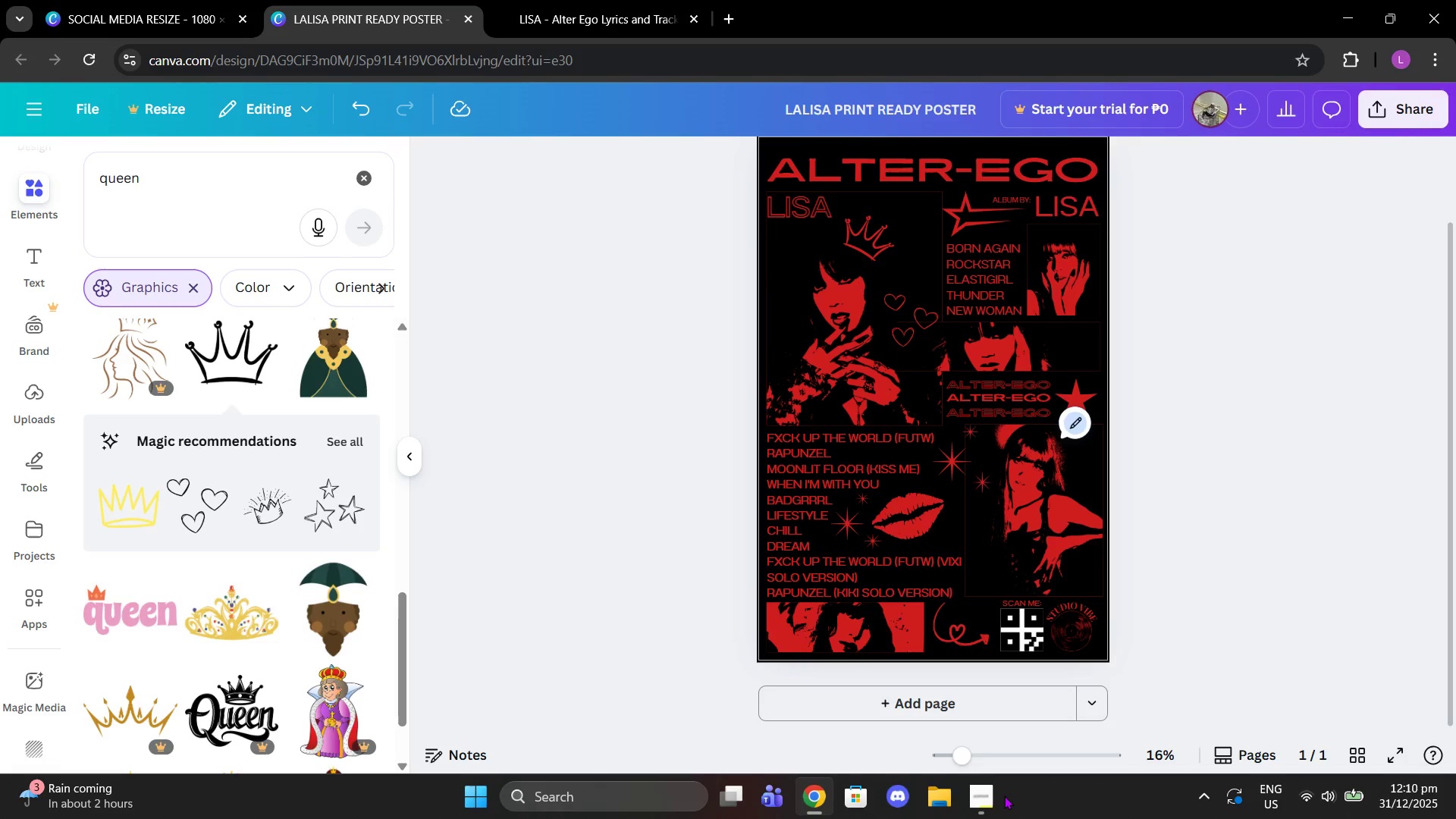 
left_click([982, 791])